 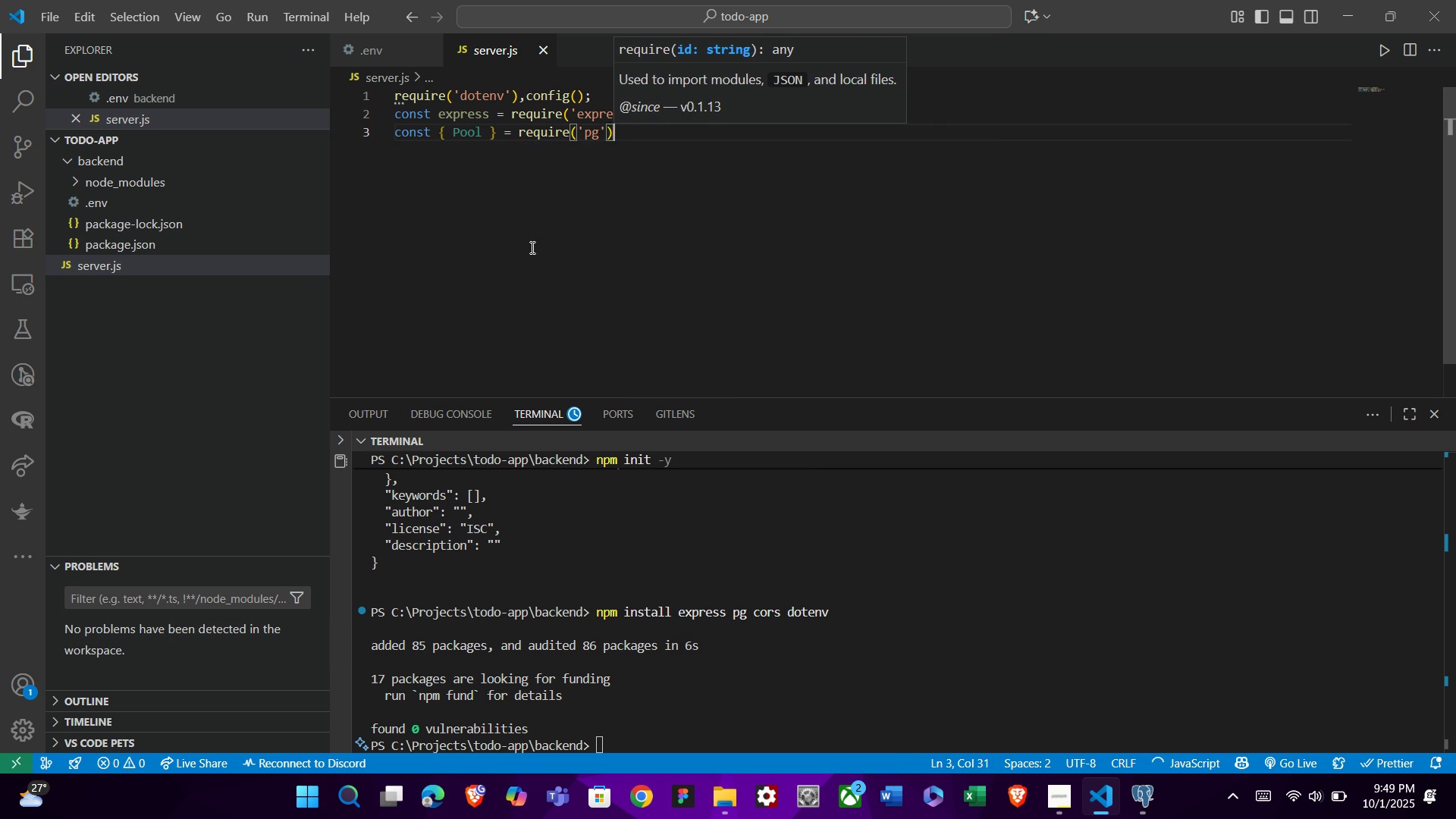 
key(ArrowRight)
 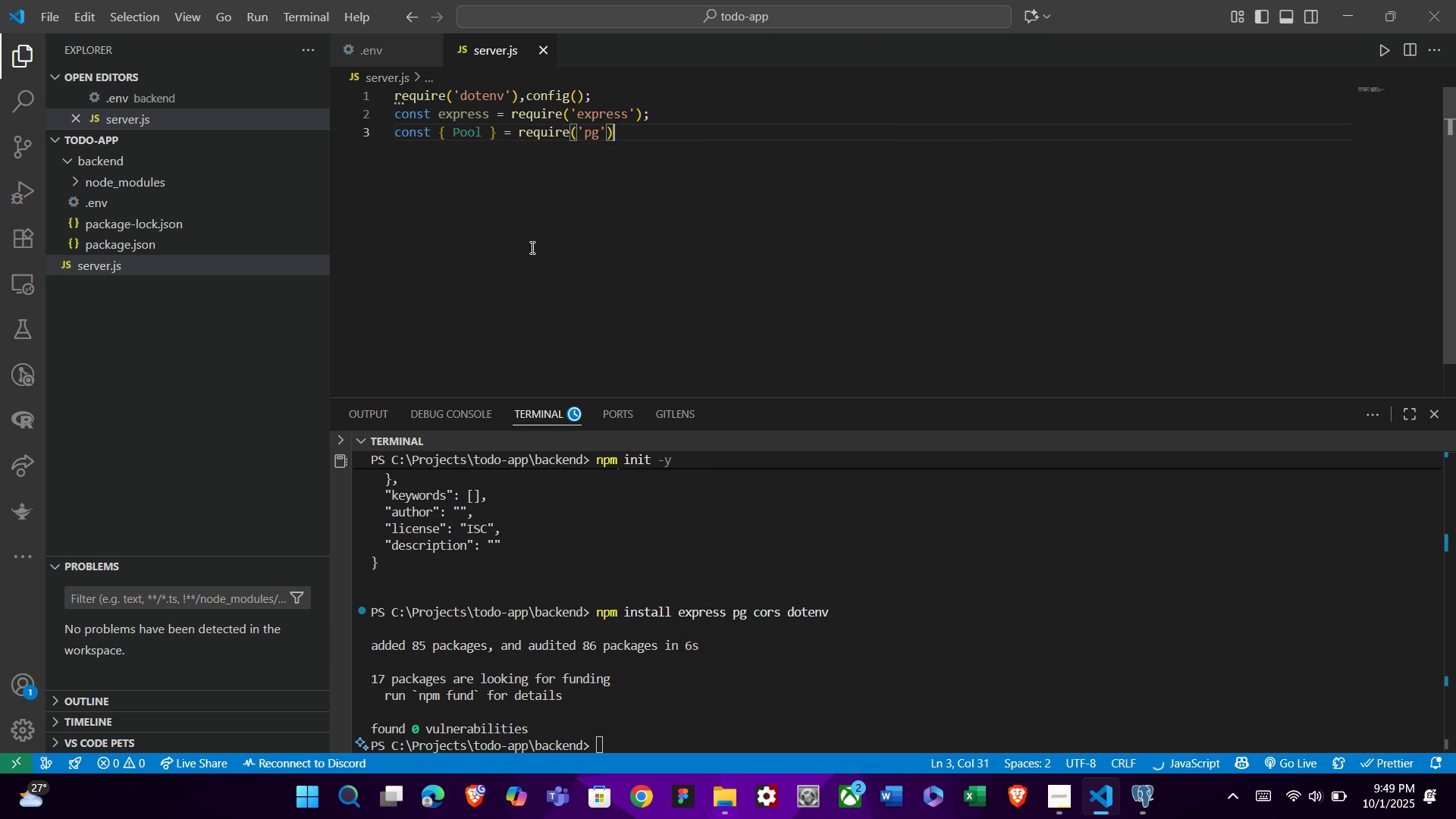 
key(Semicolon)
 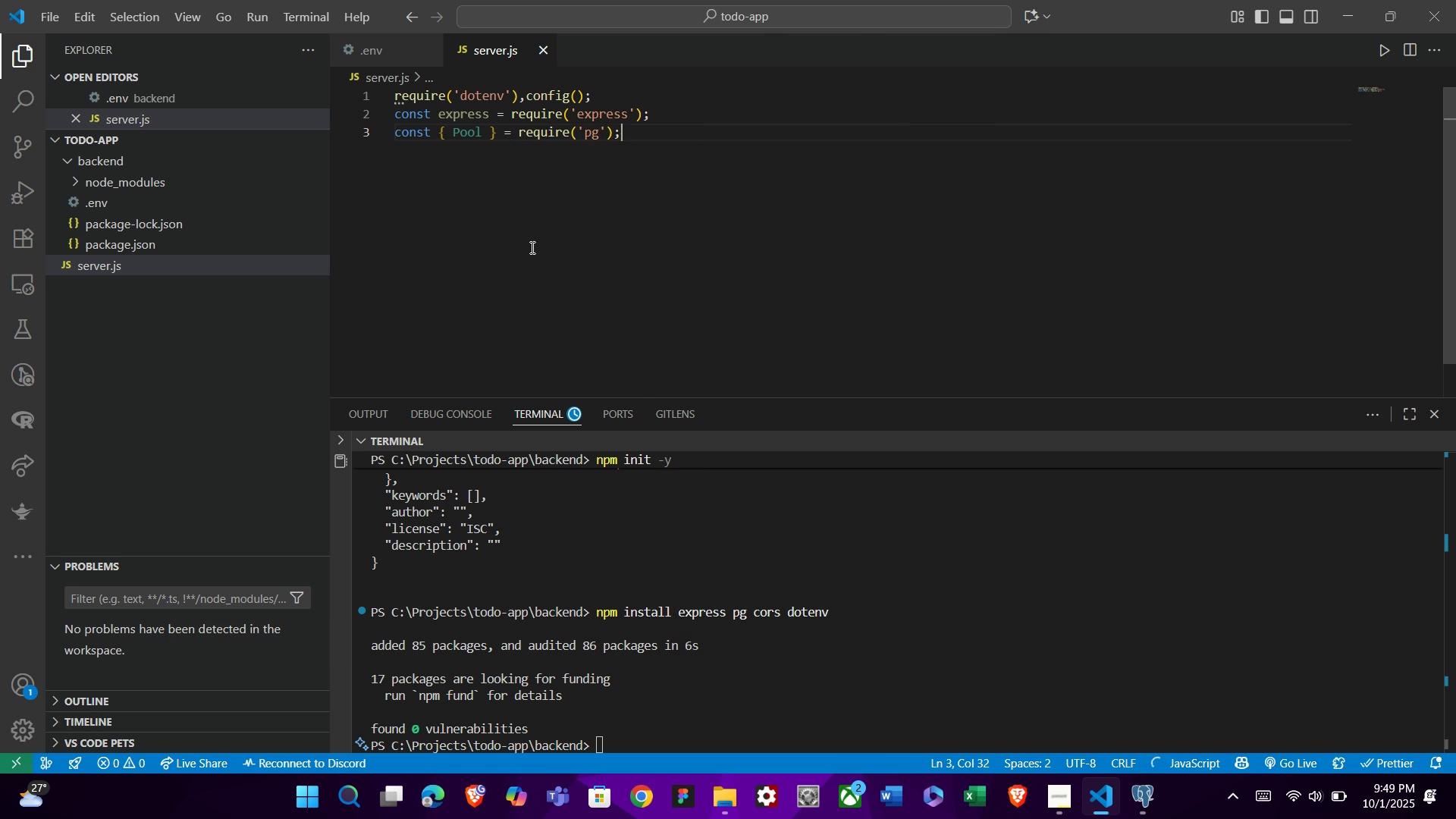 
key(Enter)
 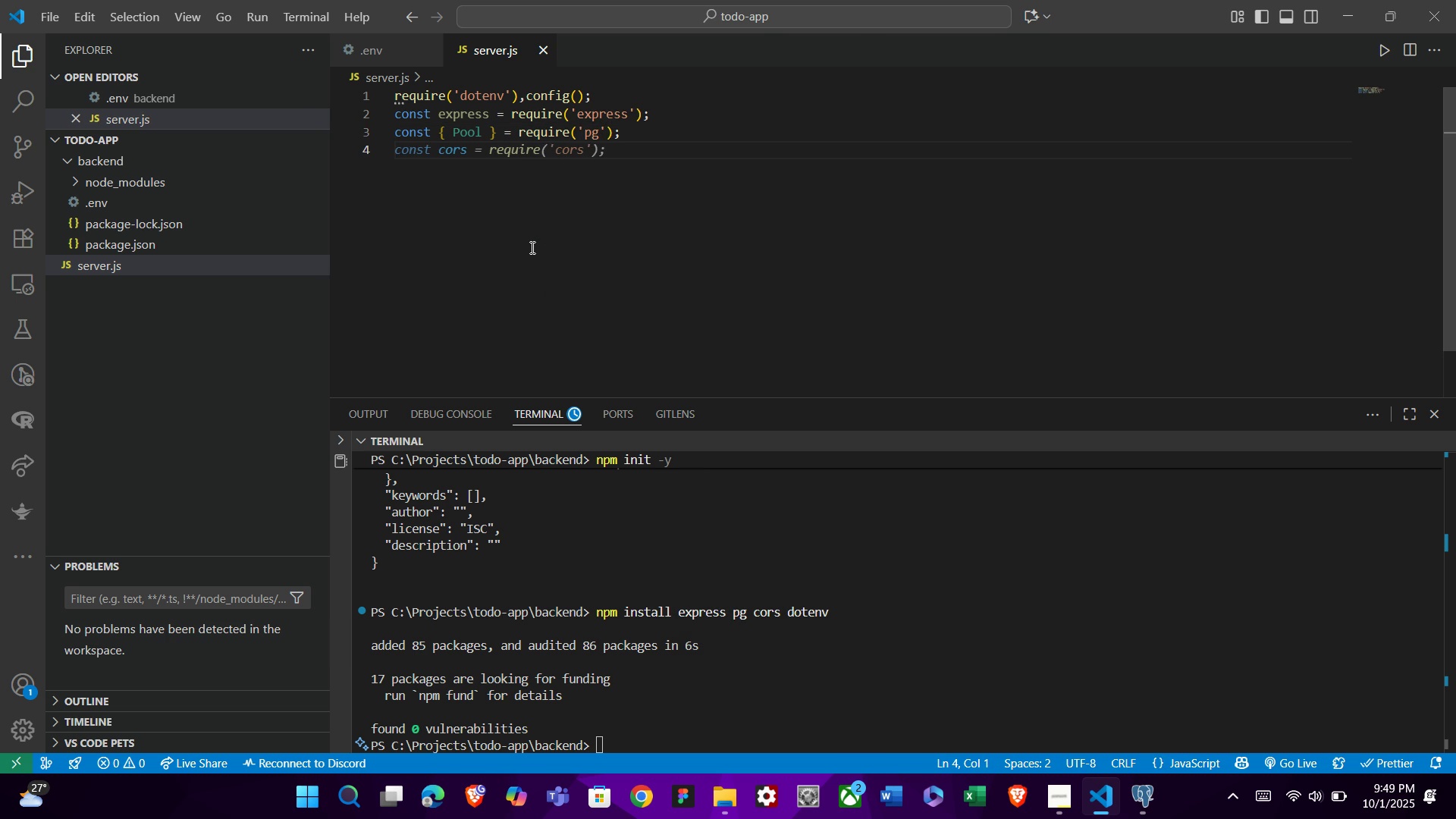 
type(cnost cors = require('cors)